 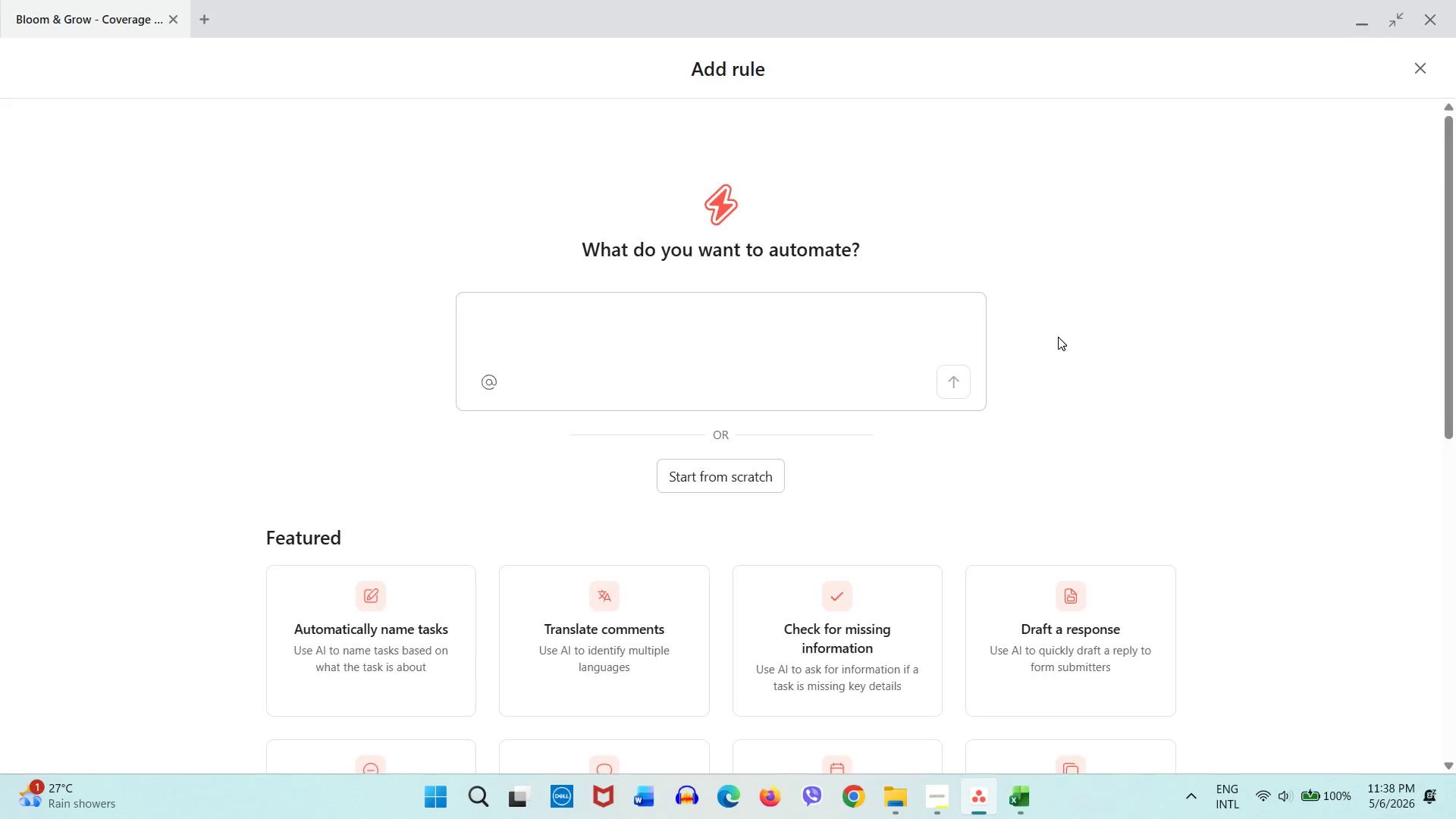 
left_click([747, 478])
 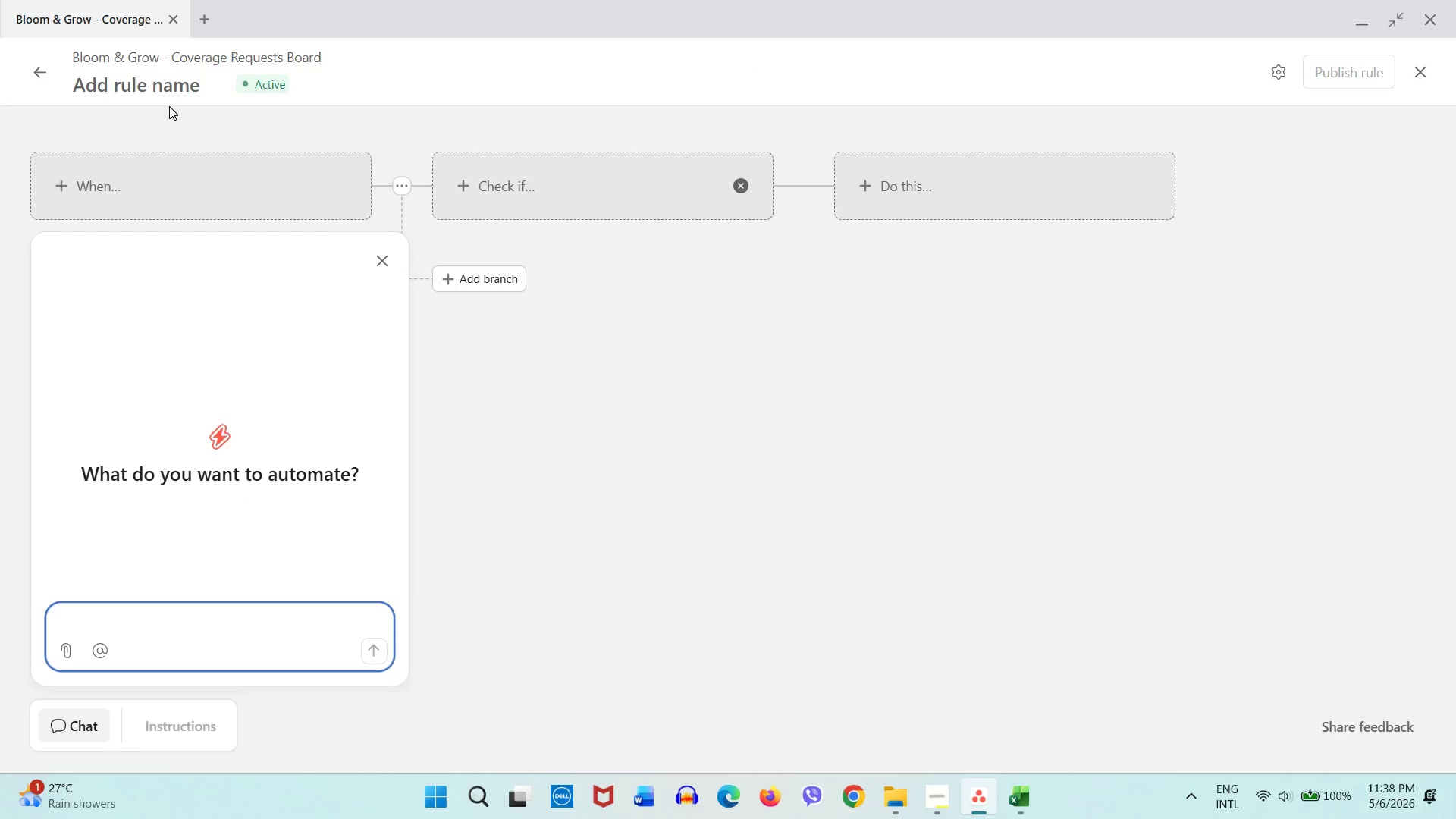 
left_click([165, 96])
 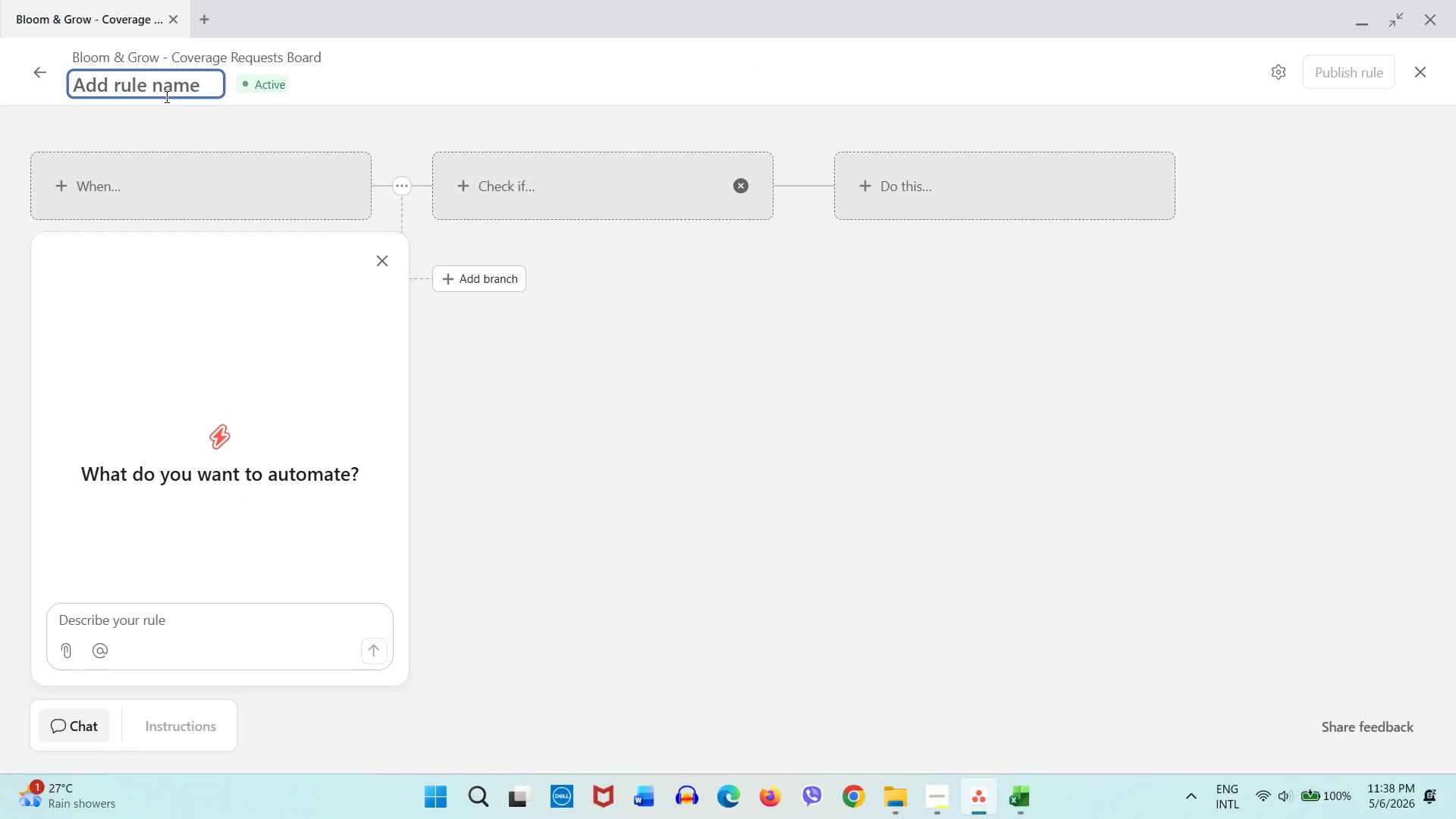 
type(Rule 2)
 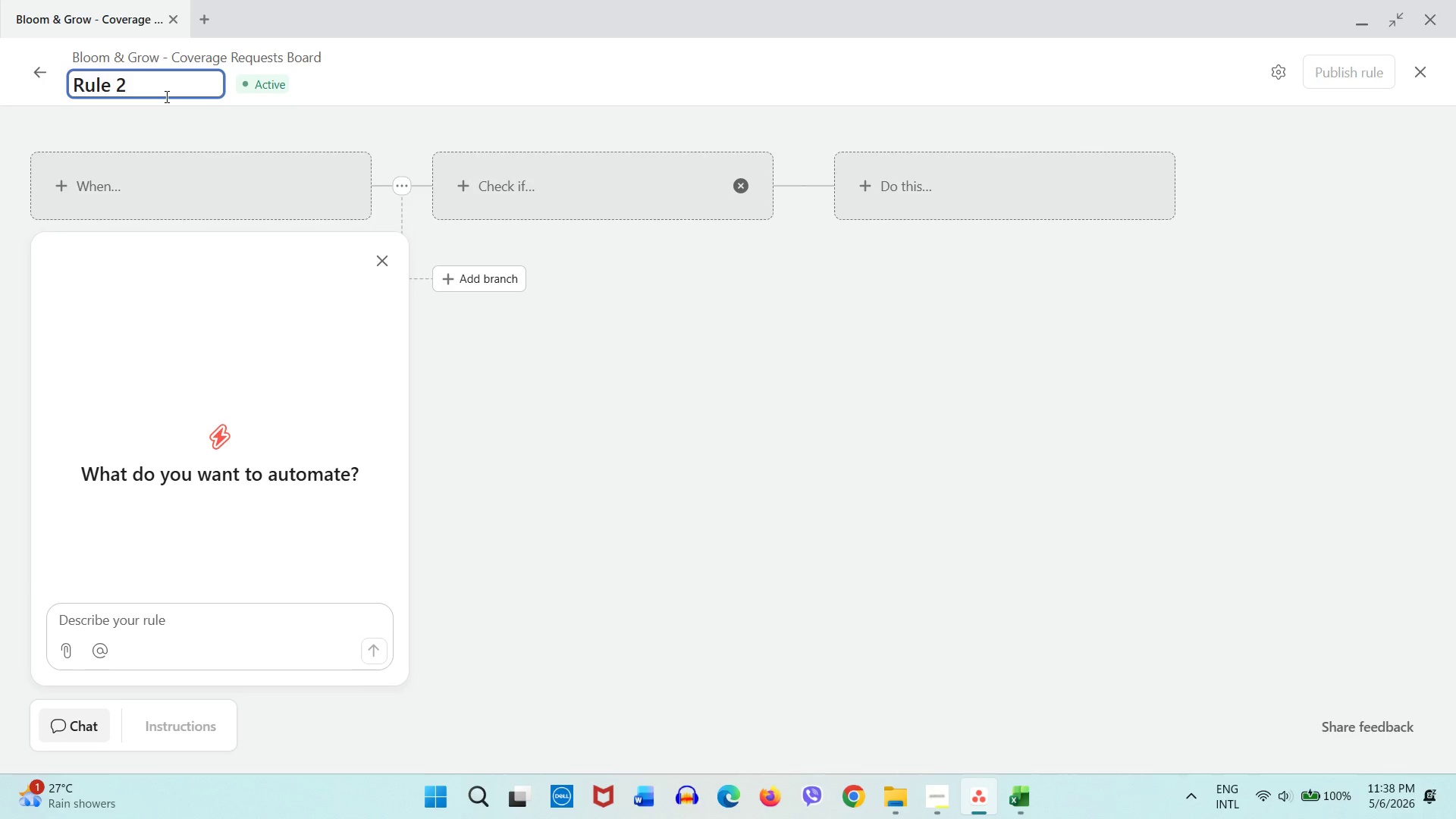 
wait(12.89)
 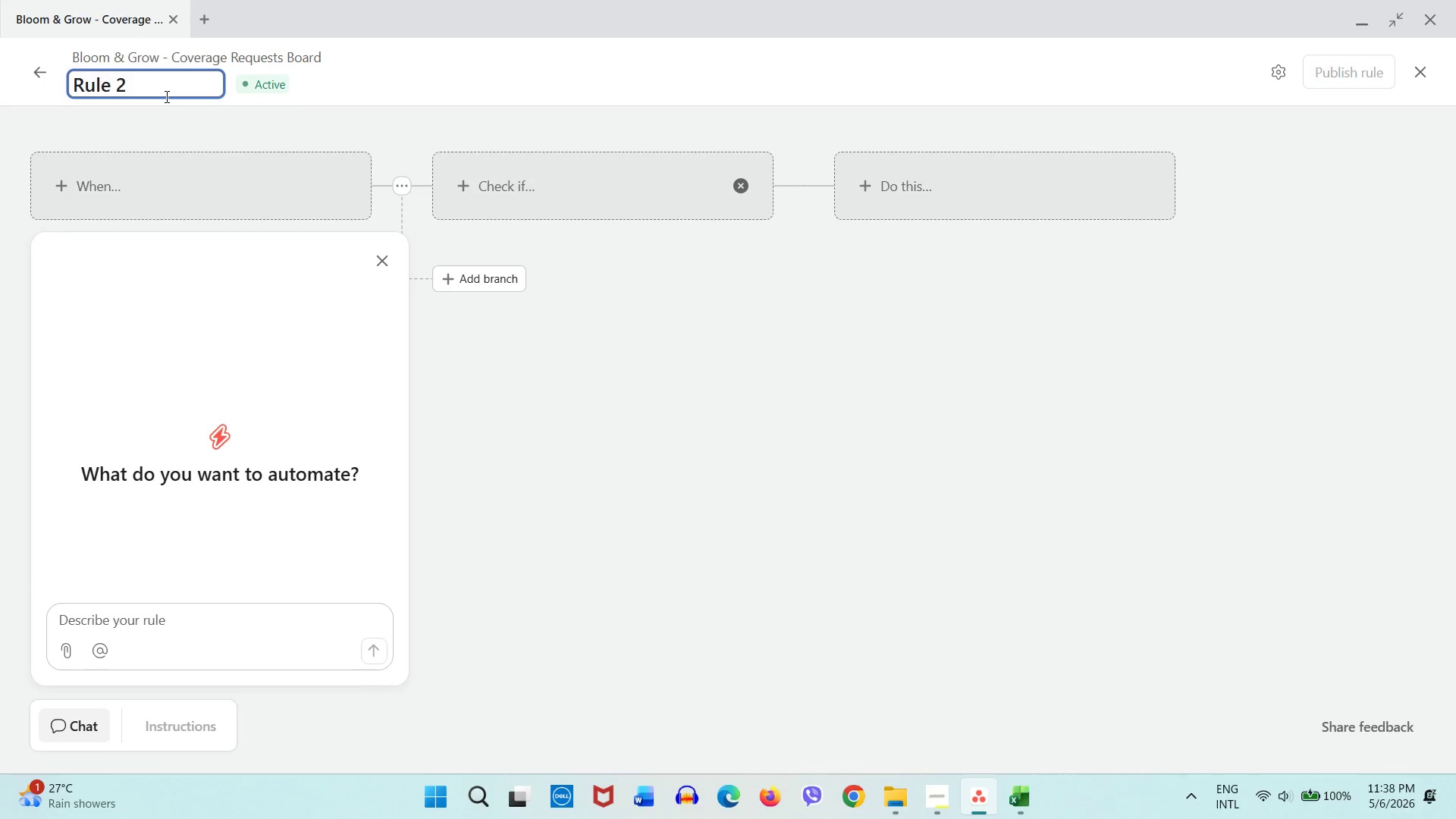 
left_click([388, 253])
 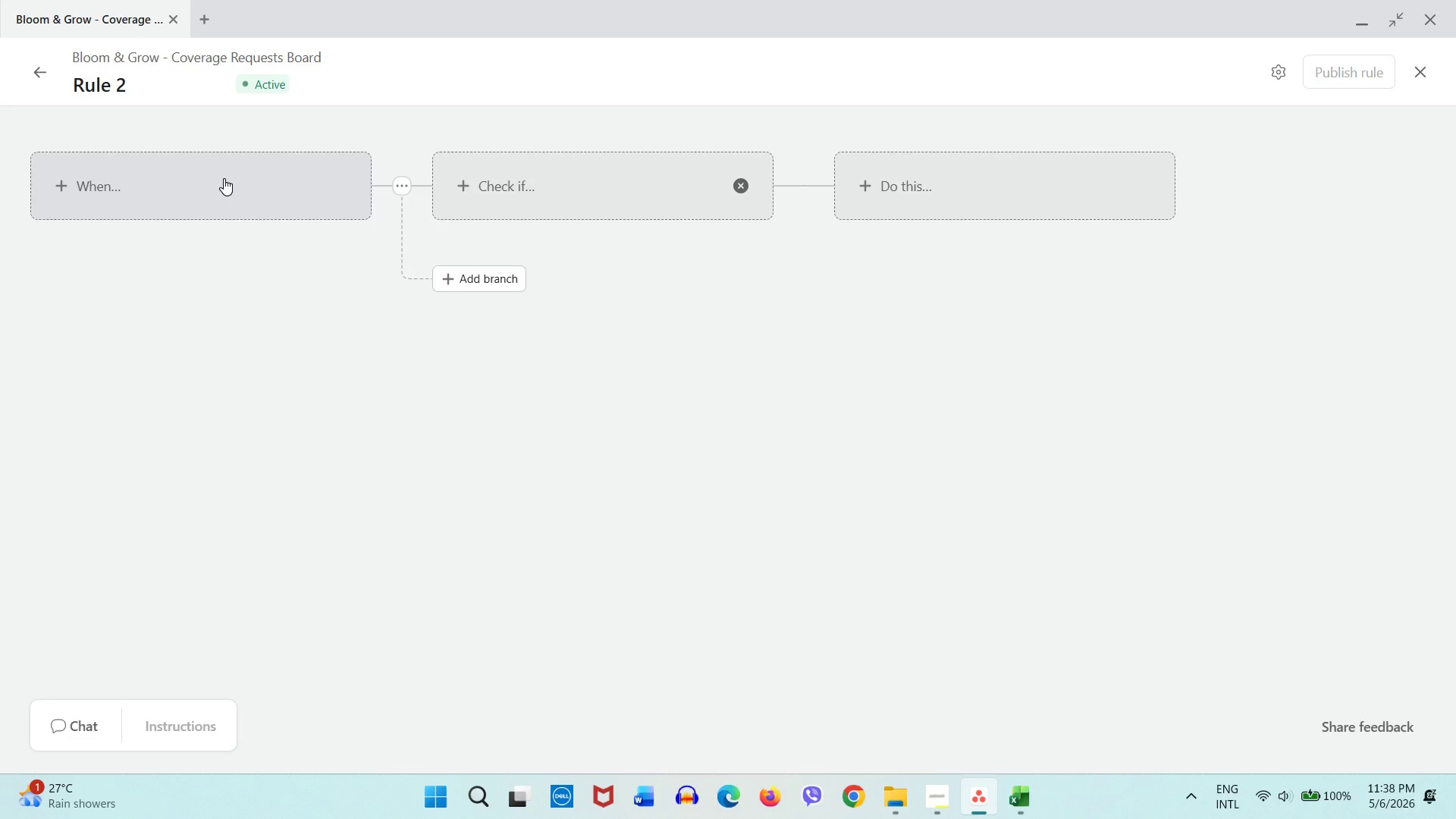 
left_click([224, 178])
 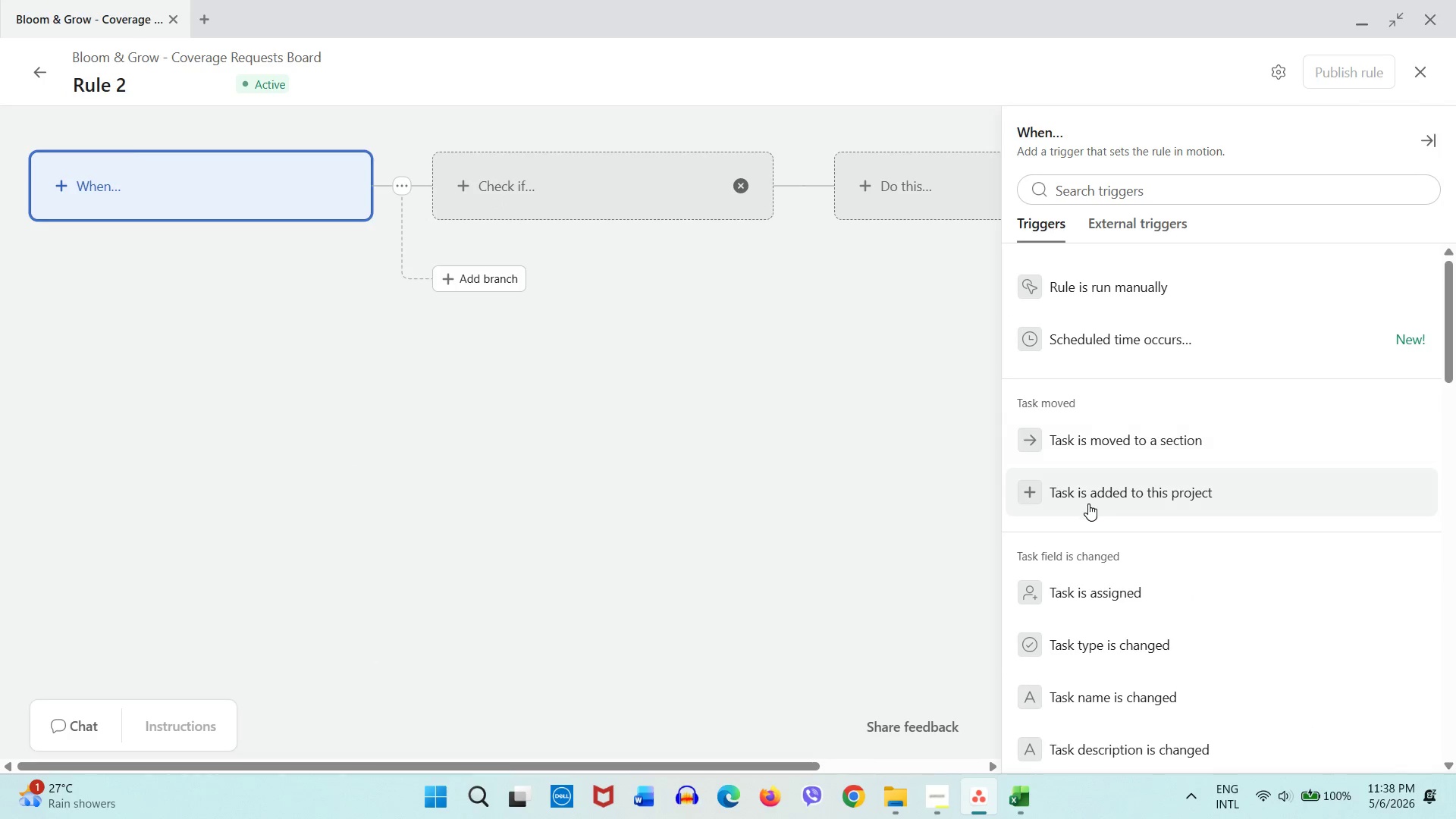 
left_click([1087, 504])
 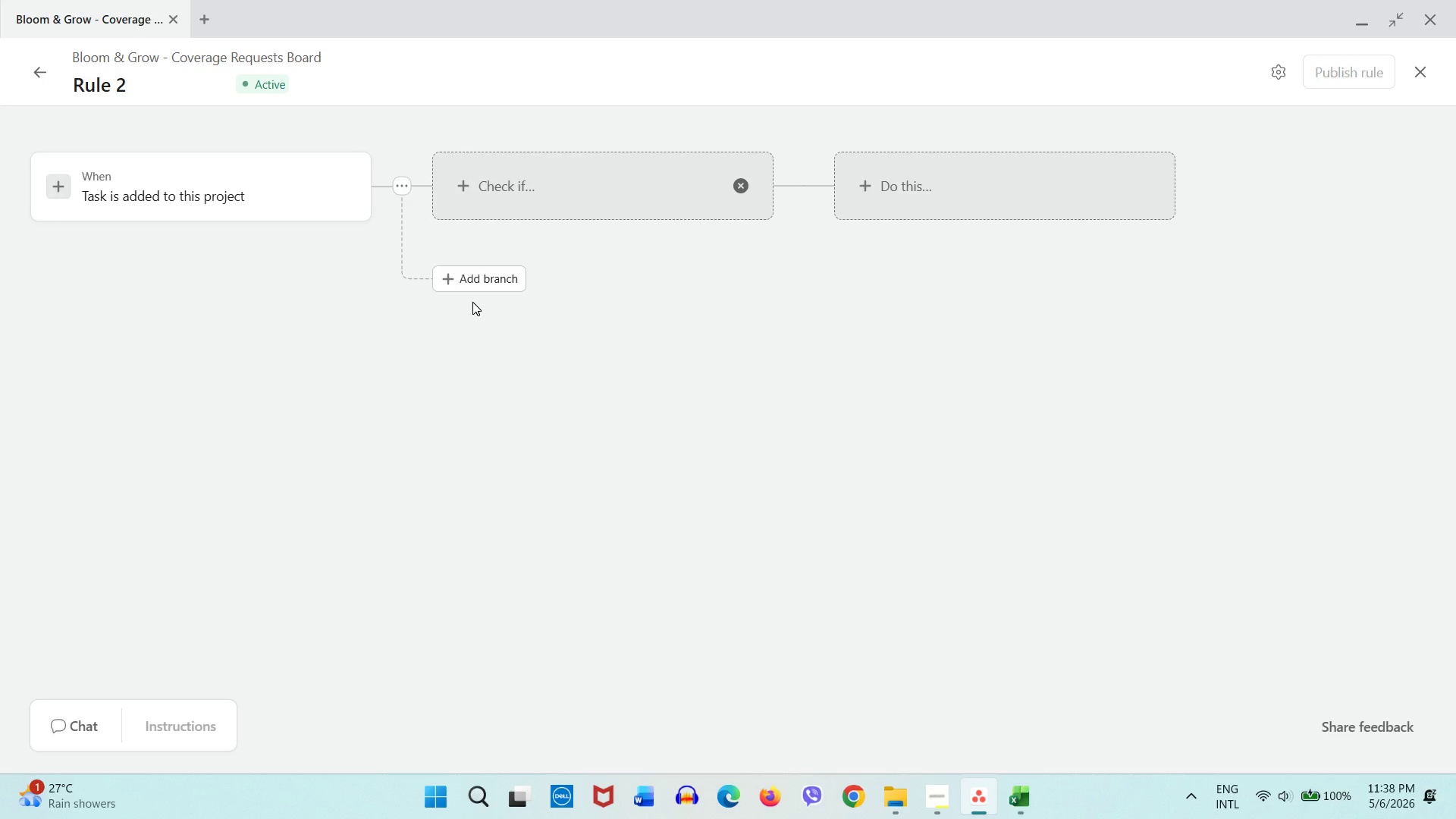 
left_click([565, 200])
 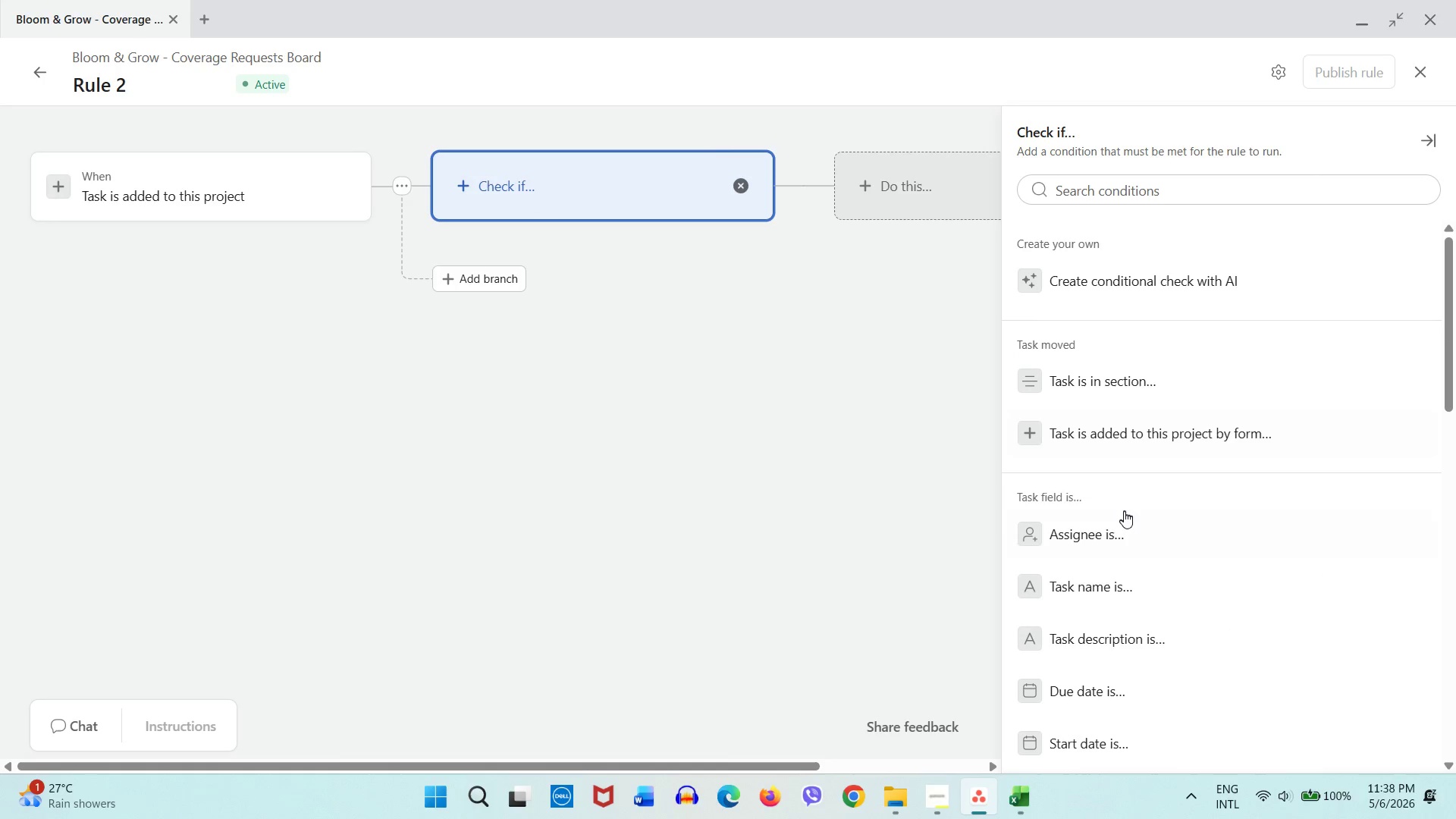 
scroll: coordinate [1106, 522], scroll_direction: down, amount: 10.0
 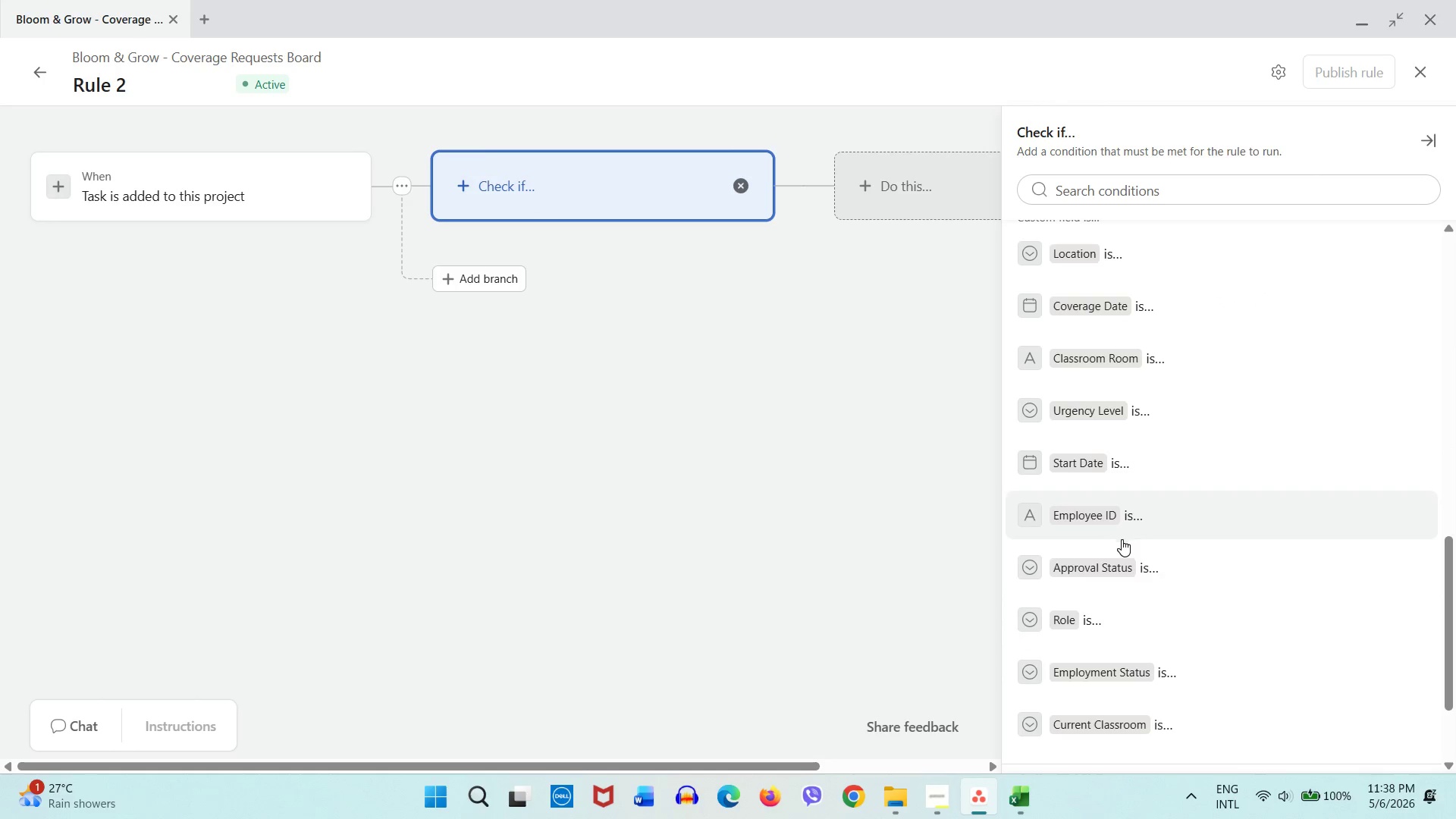 
scroll: coordinate [1122, 541], scroll_direction: up, amount: 1.0
 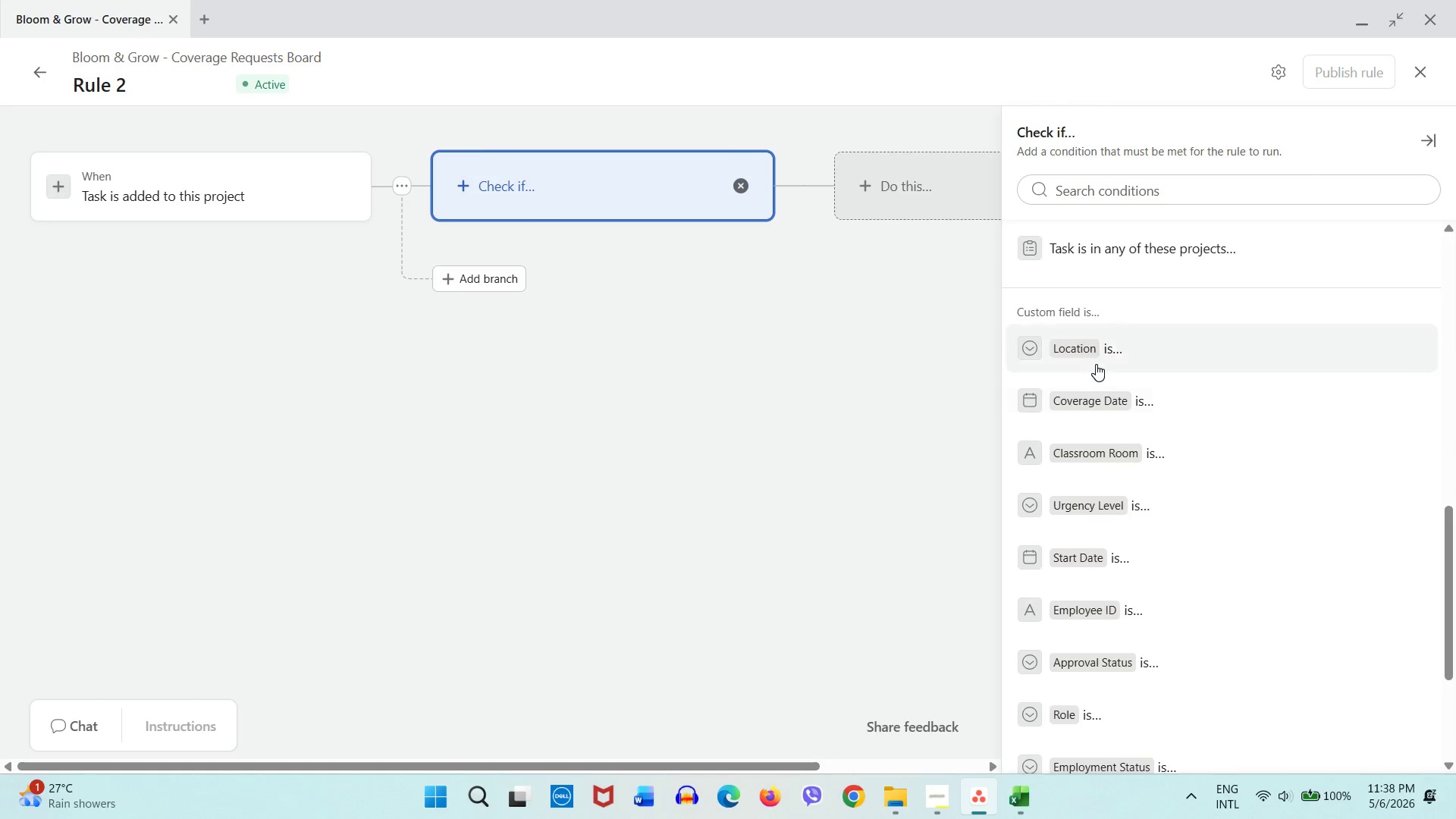 
left_click([1100, 362])
 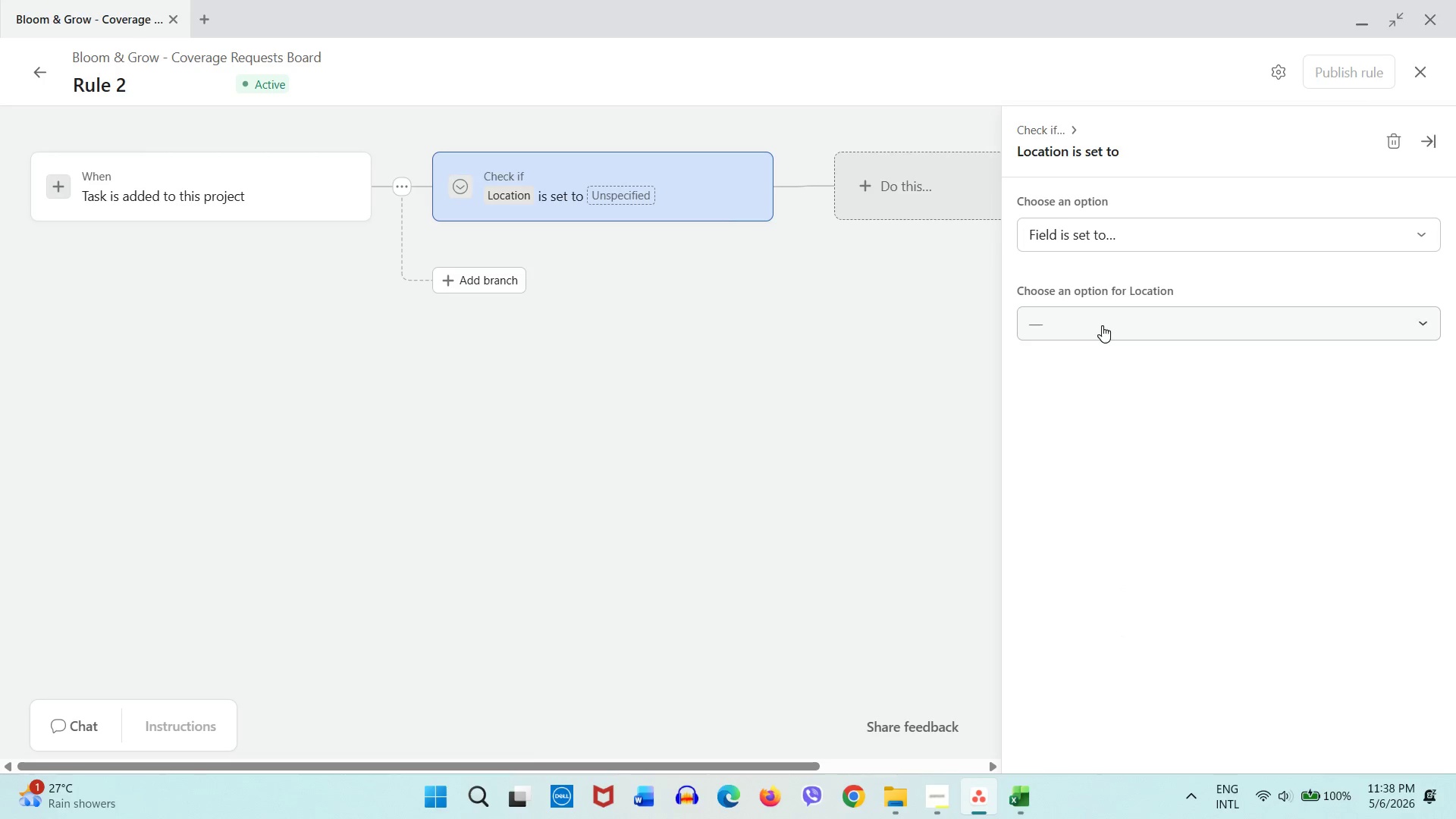 
left_click([1102, 325])
 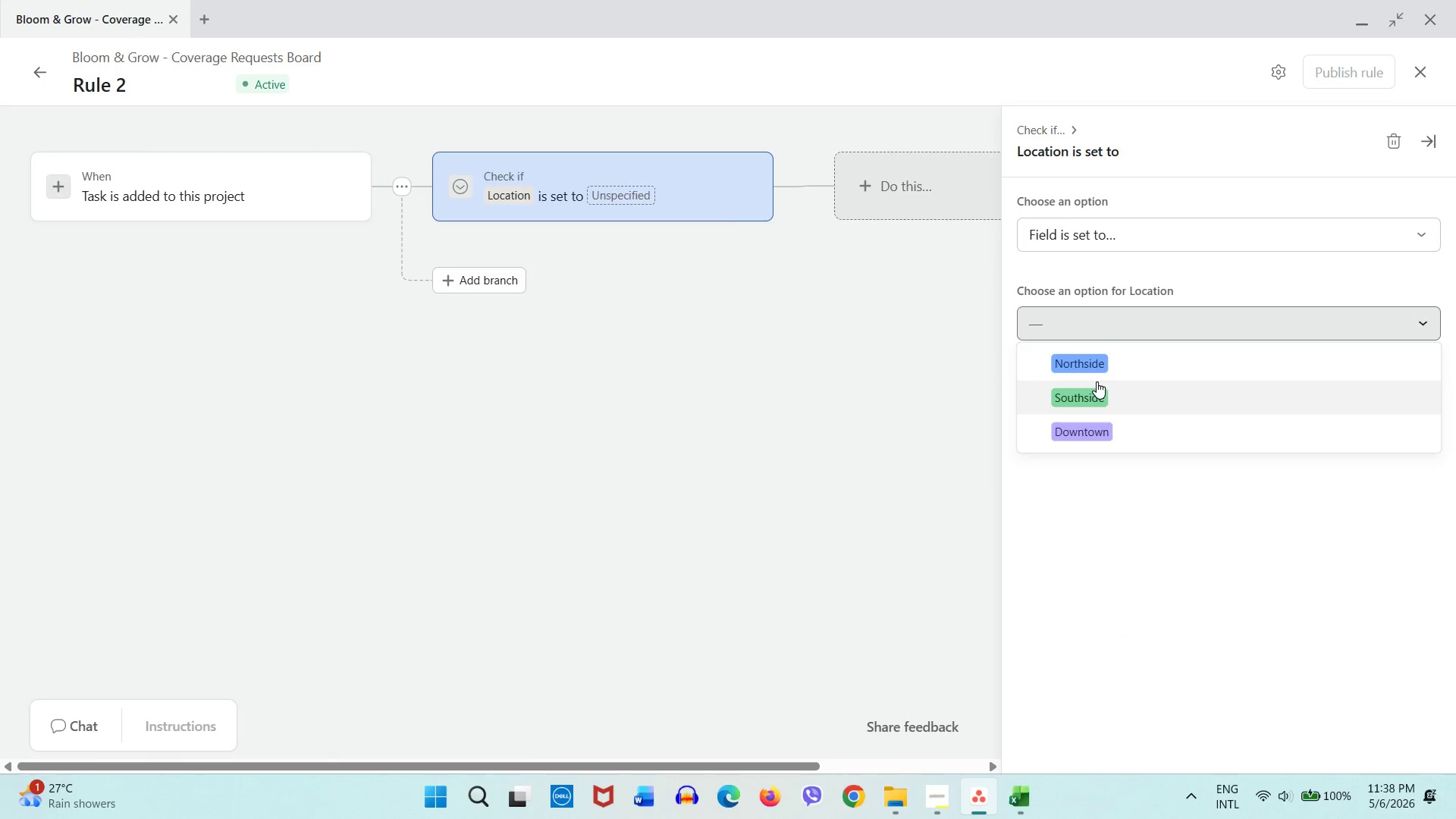 
left_click_drag(start_coordinate=[1097, 381], to_coordinate=[1097, 370])
 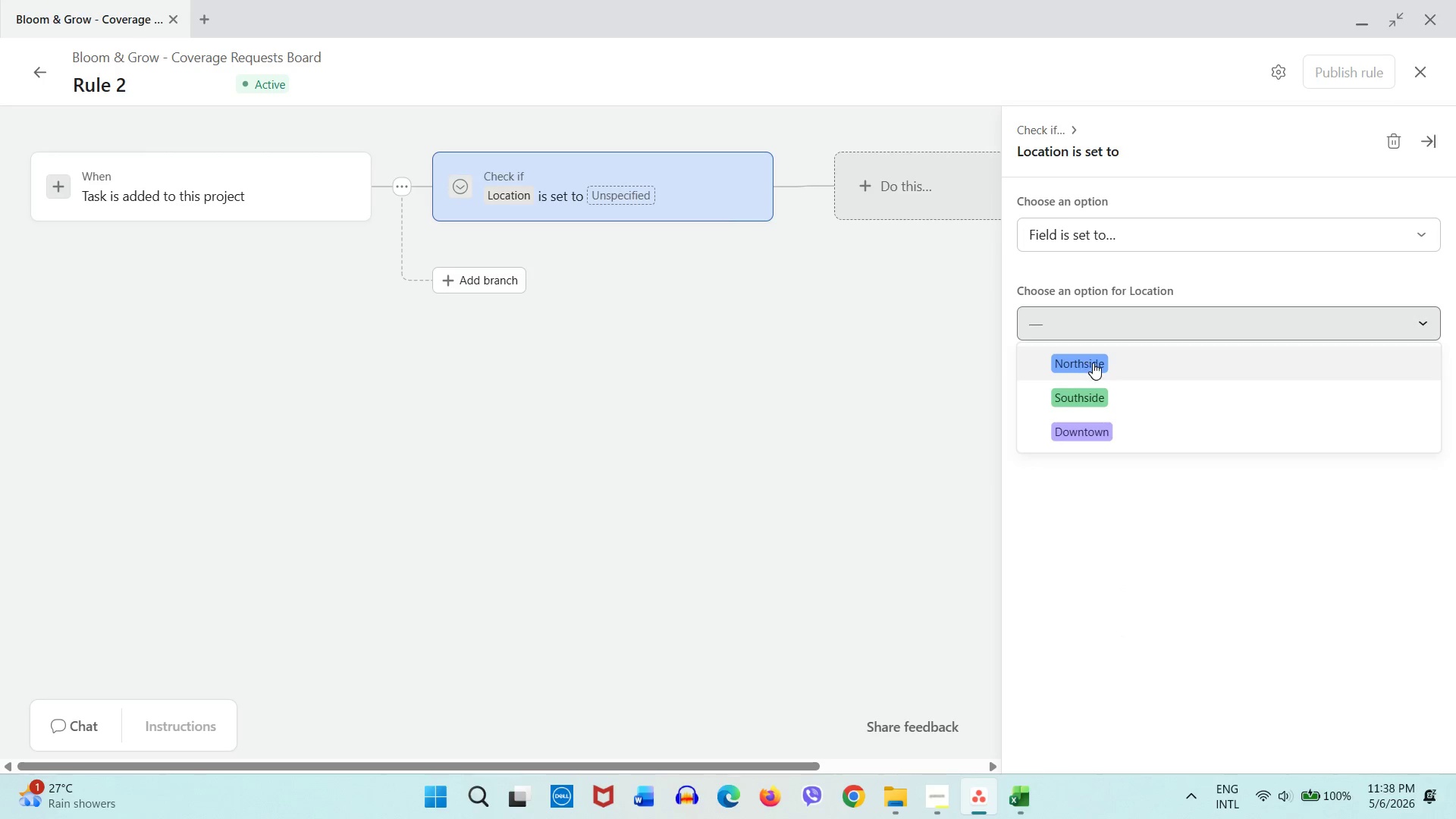 
left_click([1094, 363])
 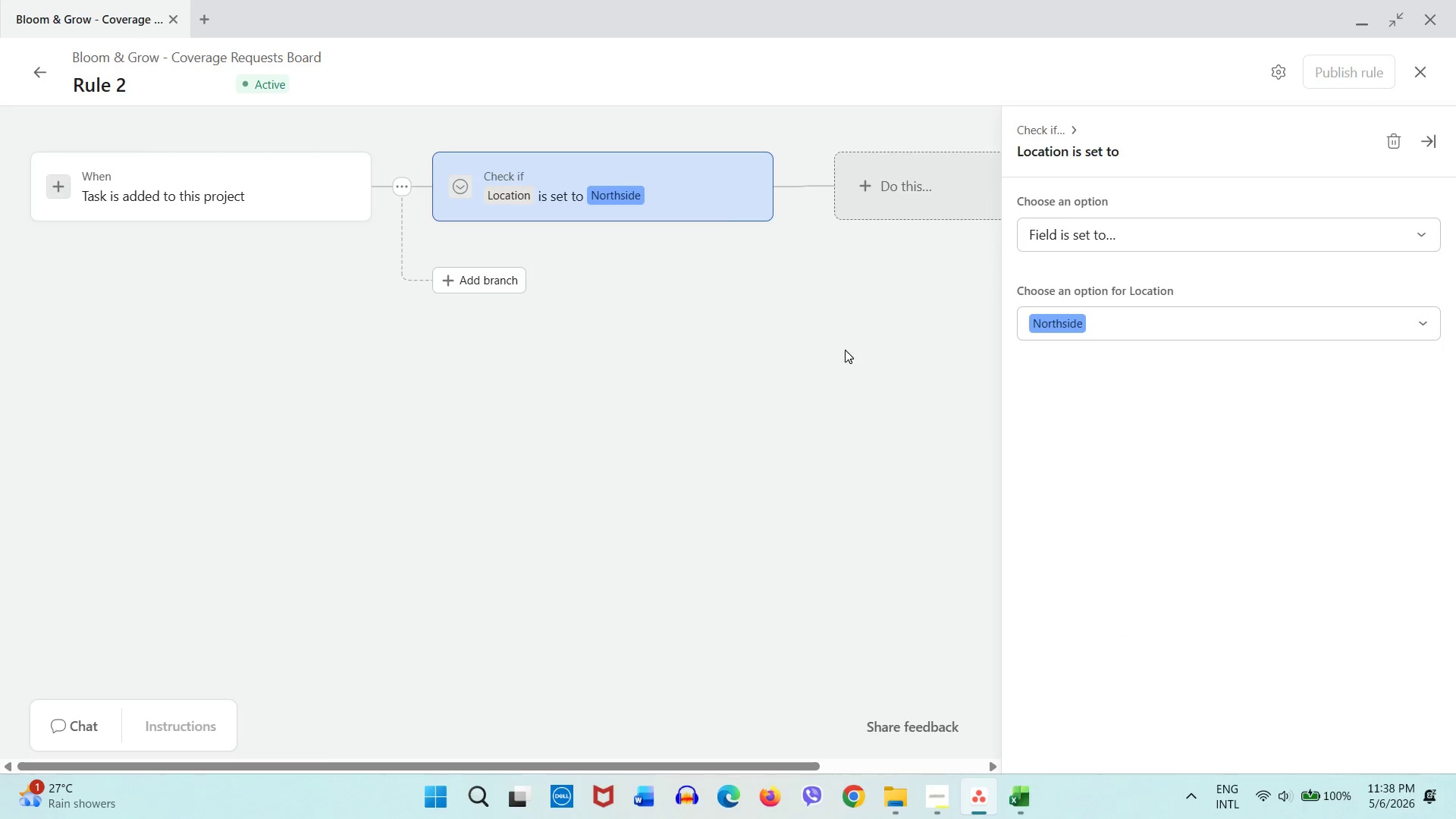 
left_click([845, 350])
 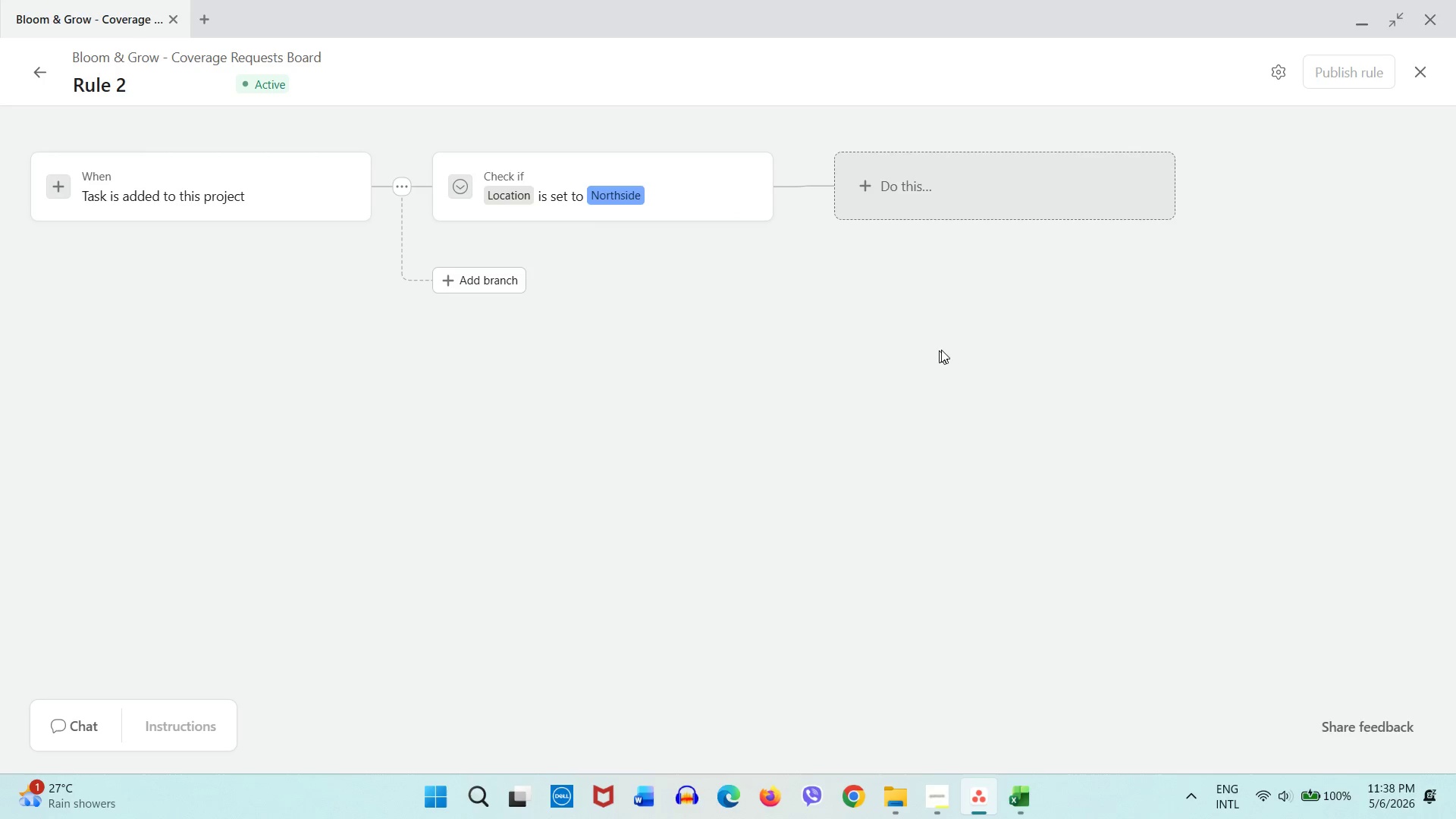 
wait(7.45)
 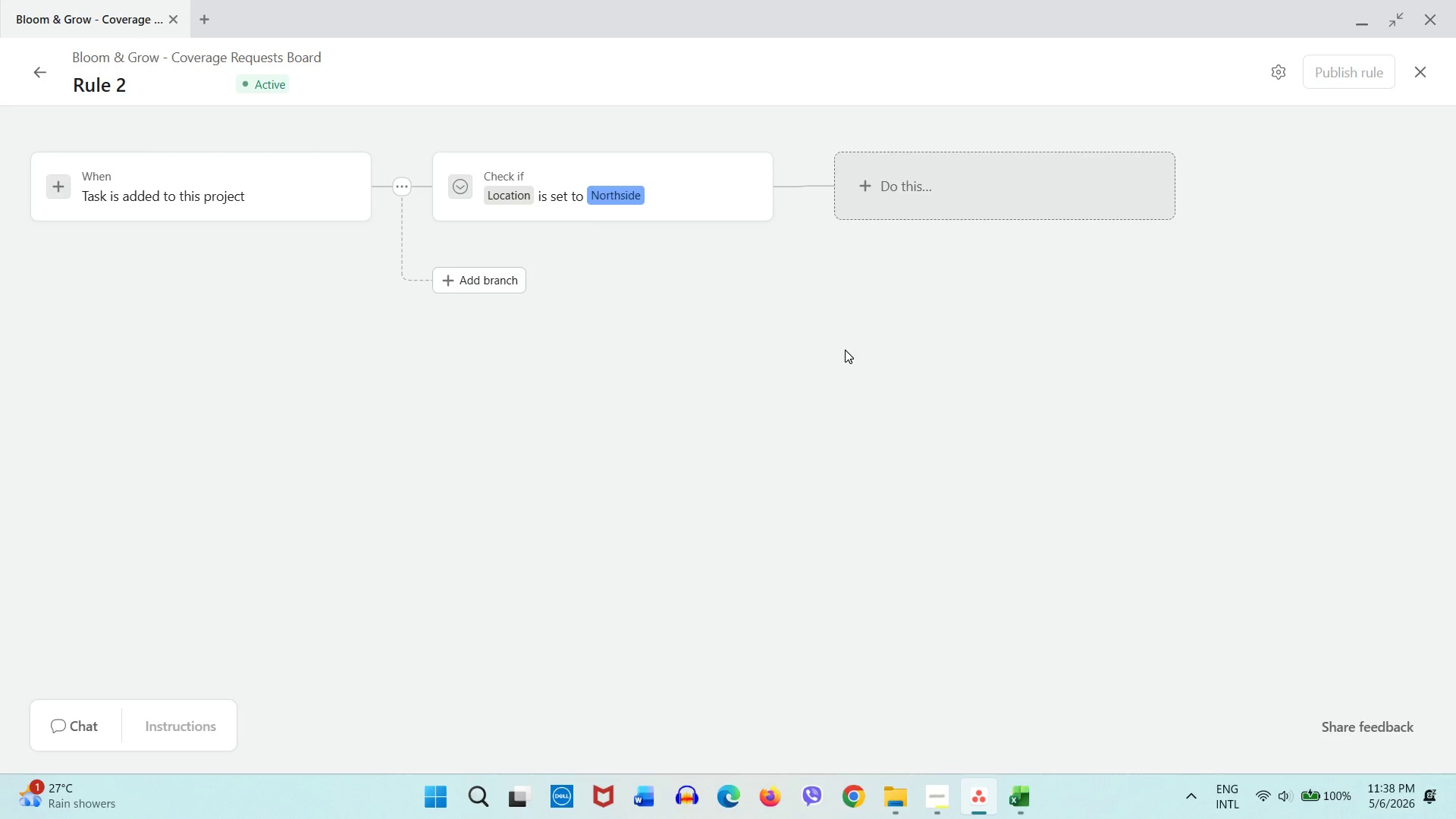 
left_click([1059, 201])
 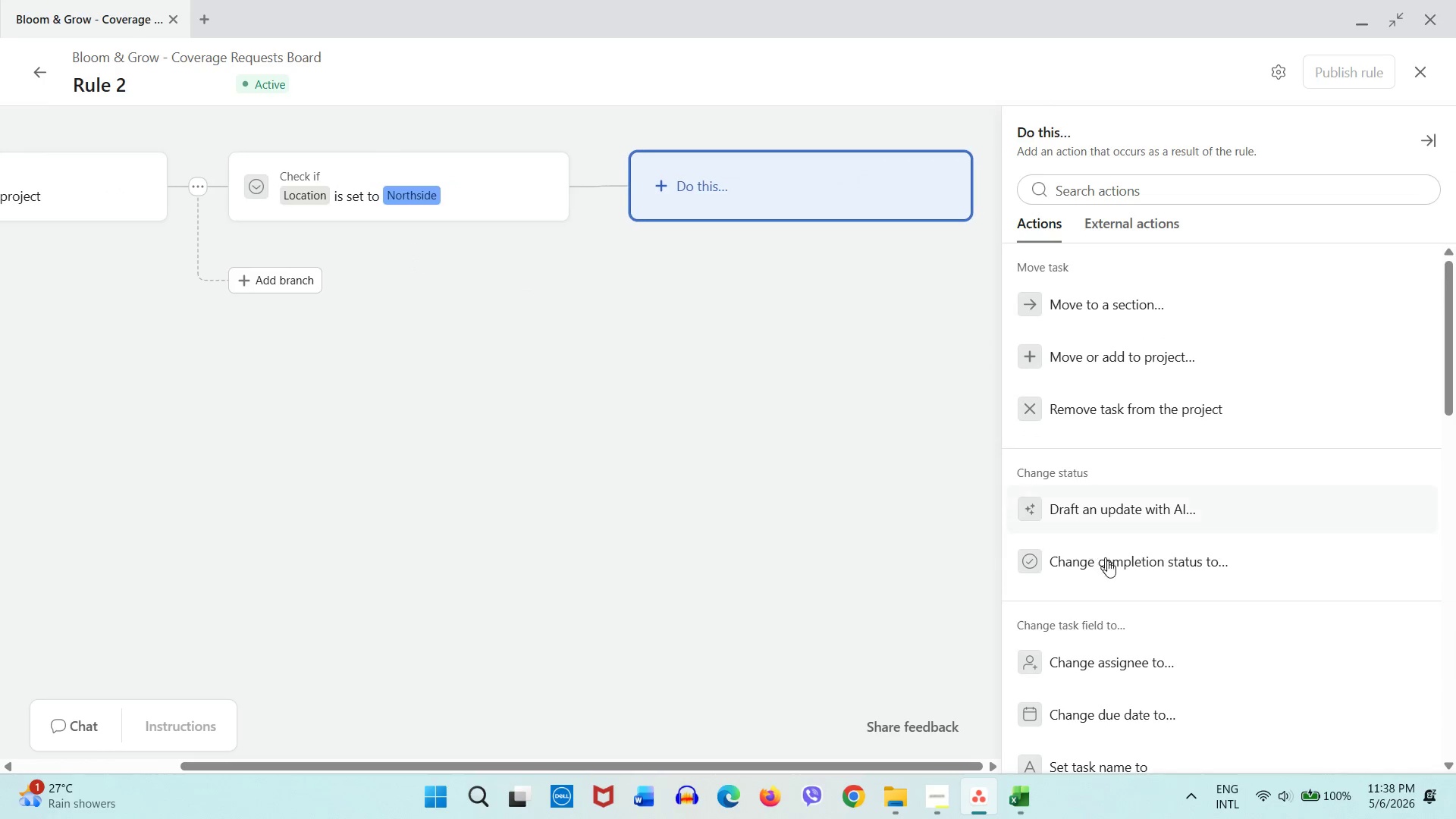 
scroll: coordinate [1112, 566], scroll_direction: down, amount: 2.0
 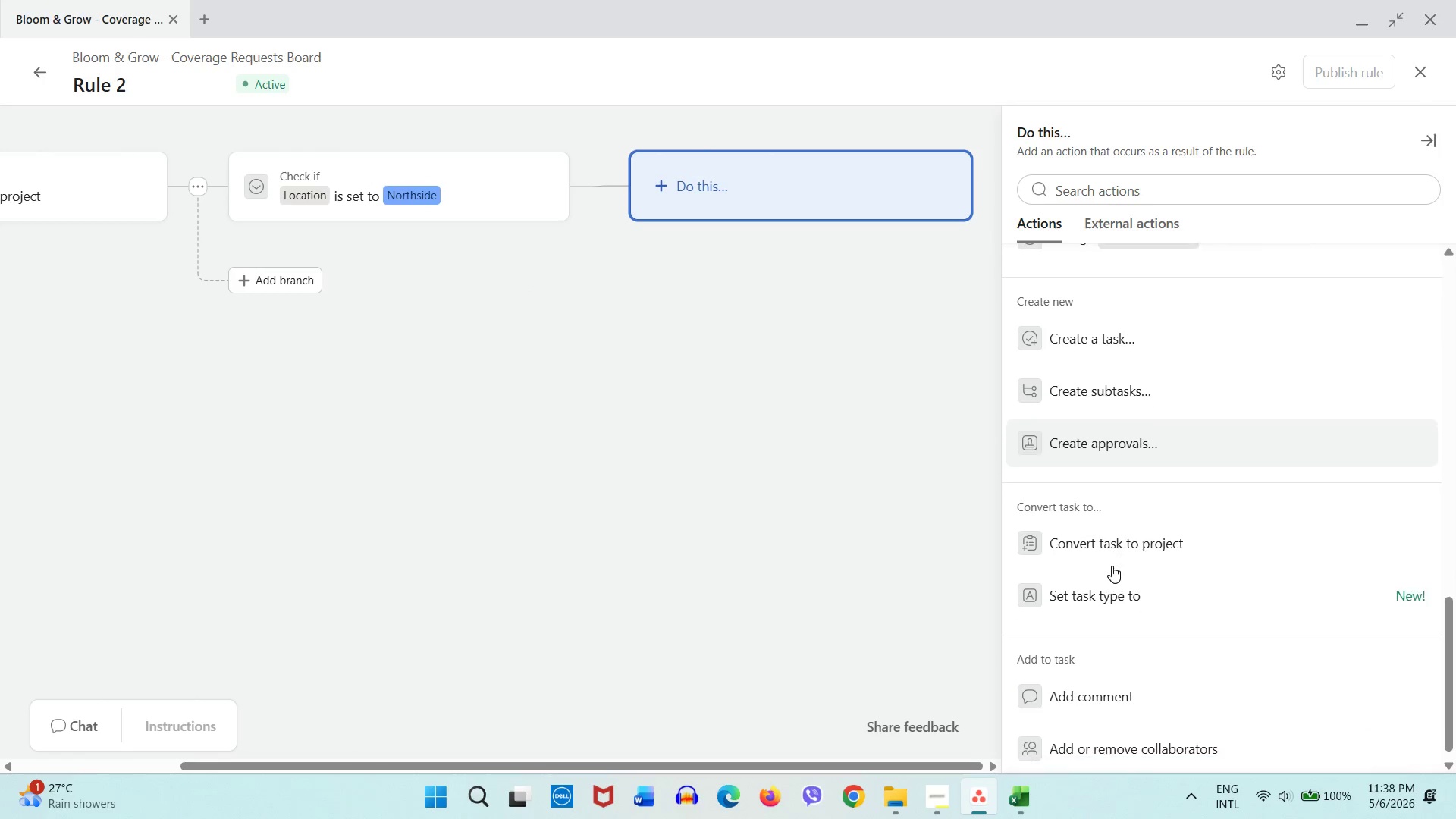 
scroll: coordinate [1112, 563], scroll_direction: up, amount: 9.0
 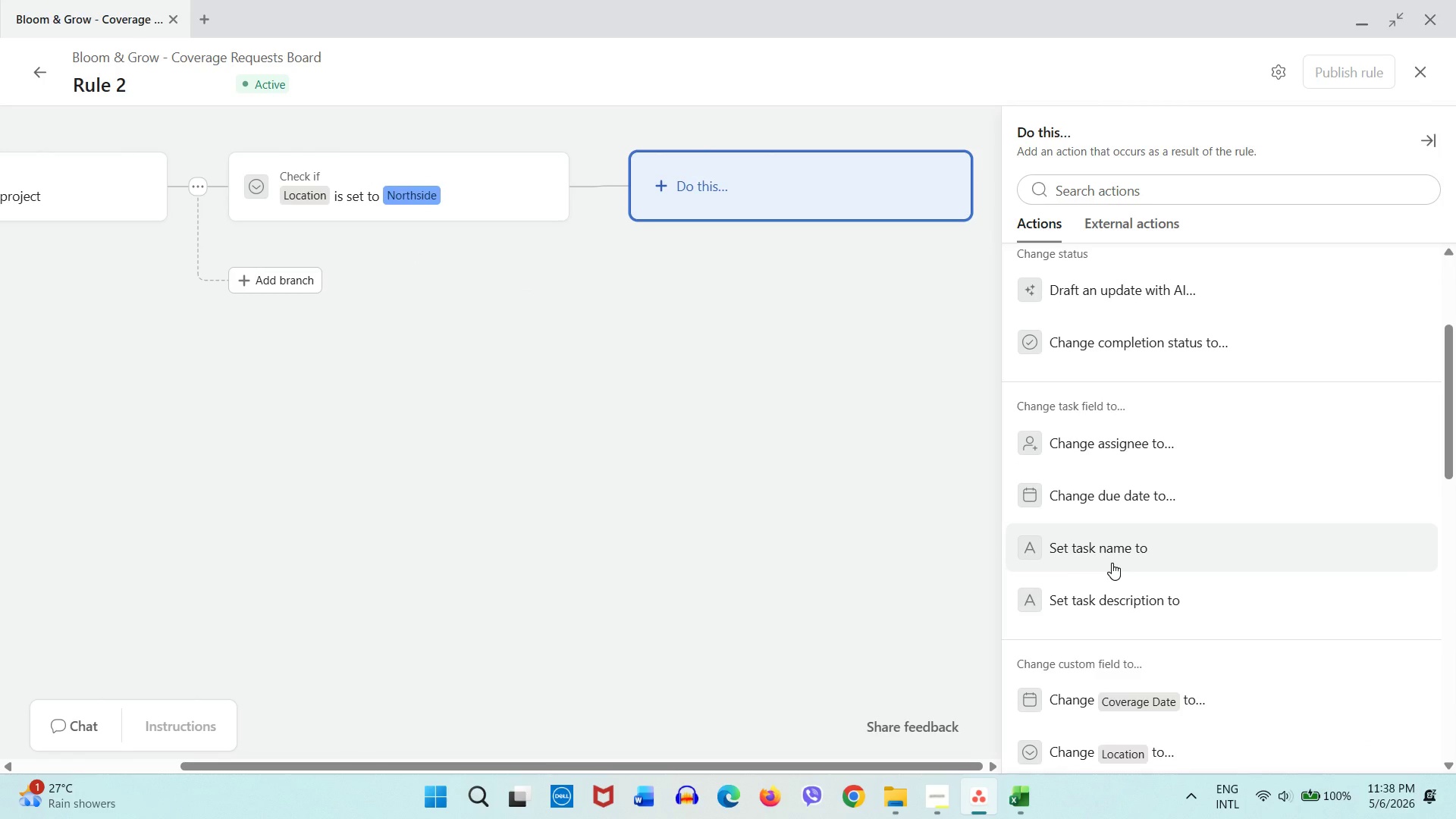 
scroll: coordinate [1112, 563], scroll_direction: none, amount: 0.0
 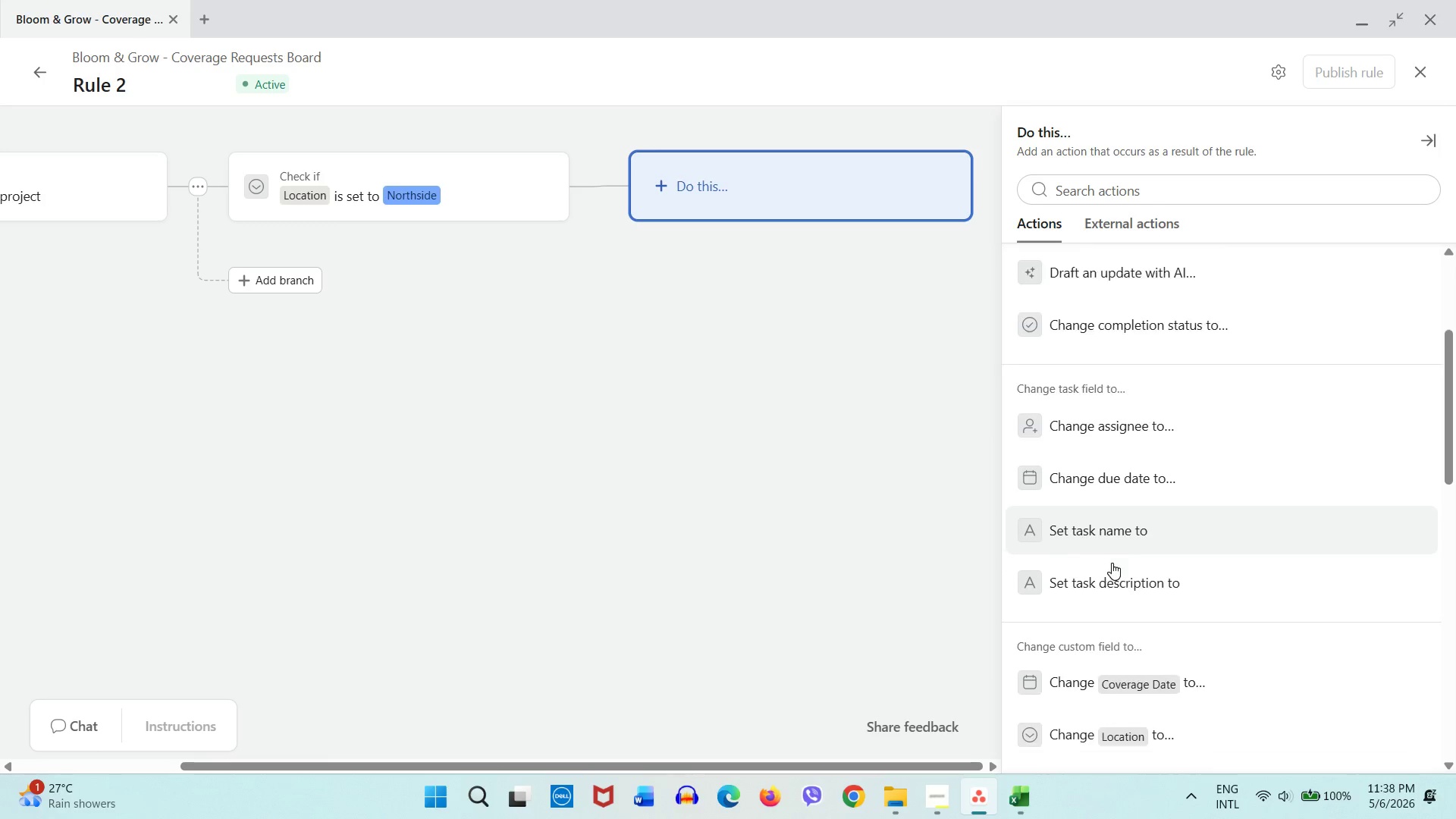 
scroll: coordinate [1112, 563], scroll_direction: down, amount: 5.0
 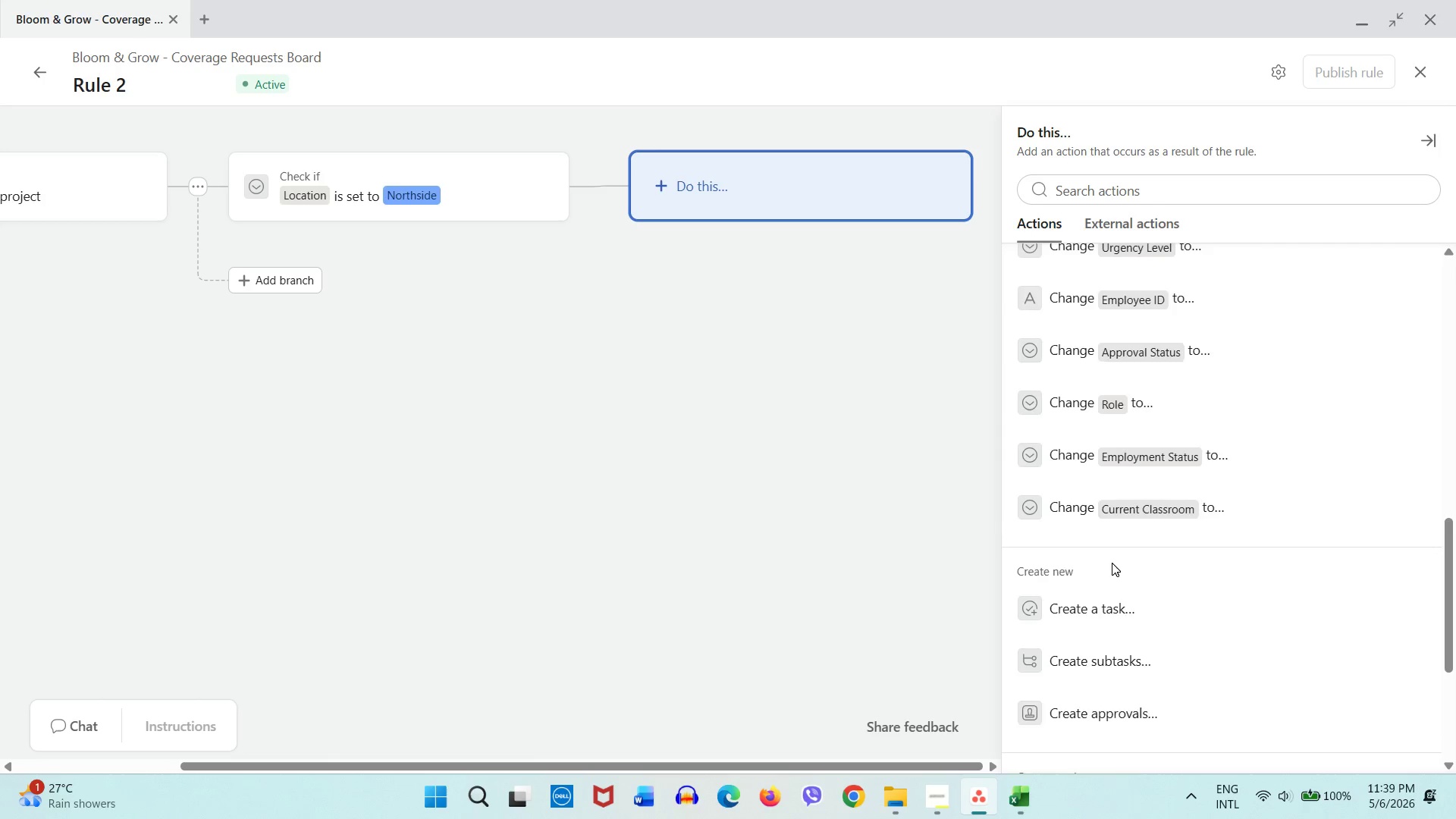 
scroll: coordinate [1112, 563], scroll_direction: up, amount: 5.0
 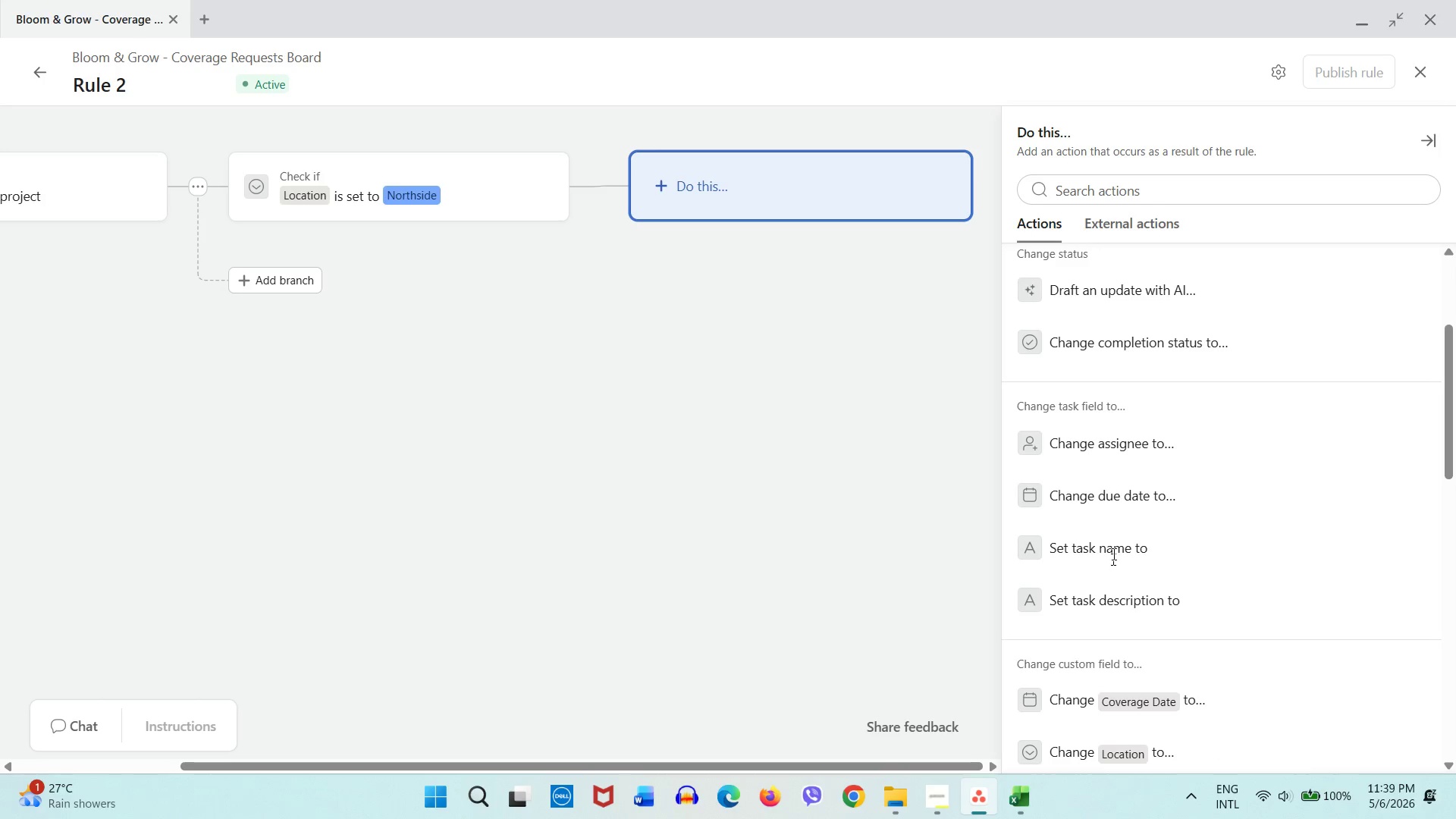 
left_click([1122, 449])
 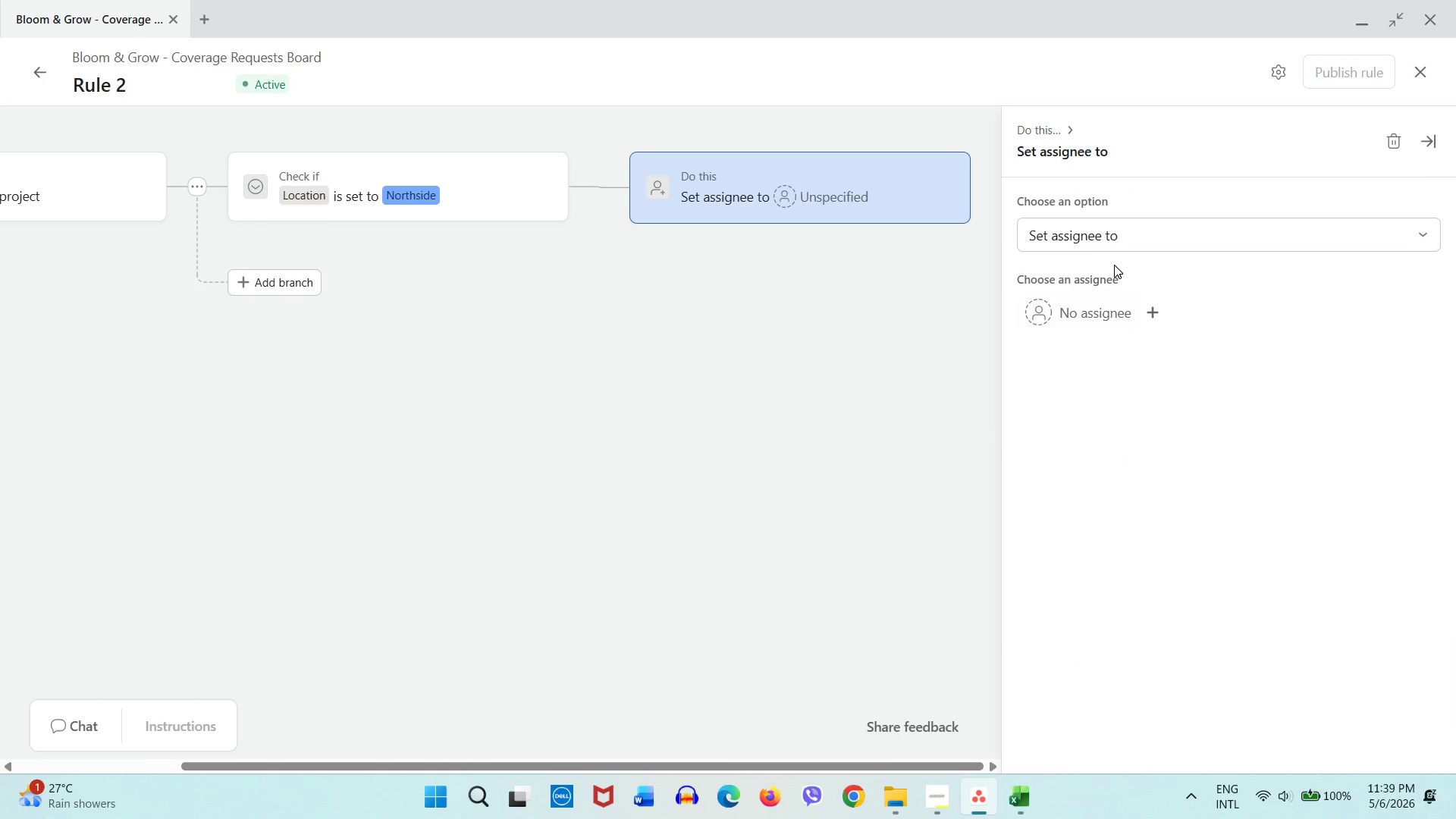 
mouse_move([1096, 315])
 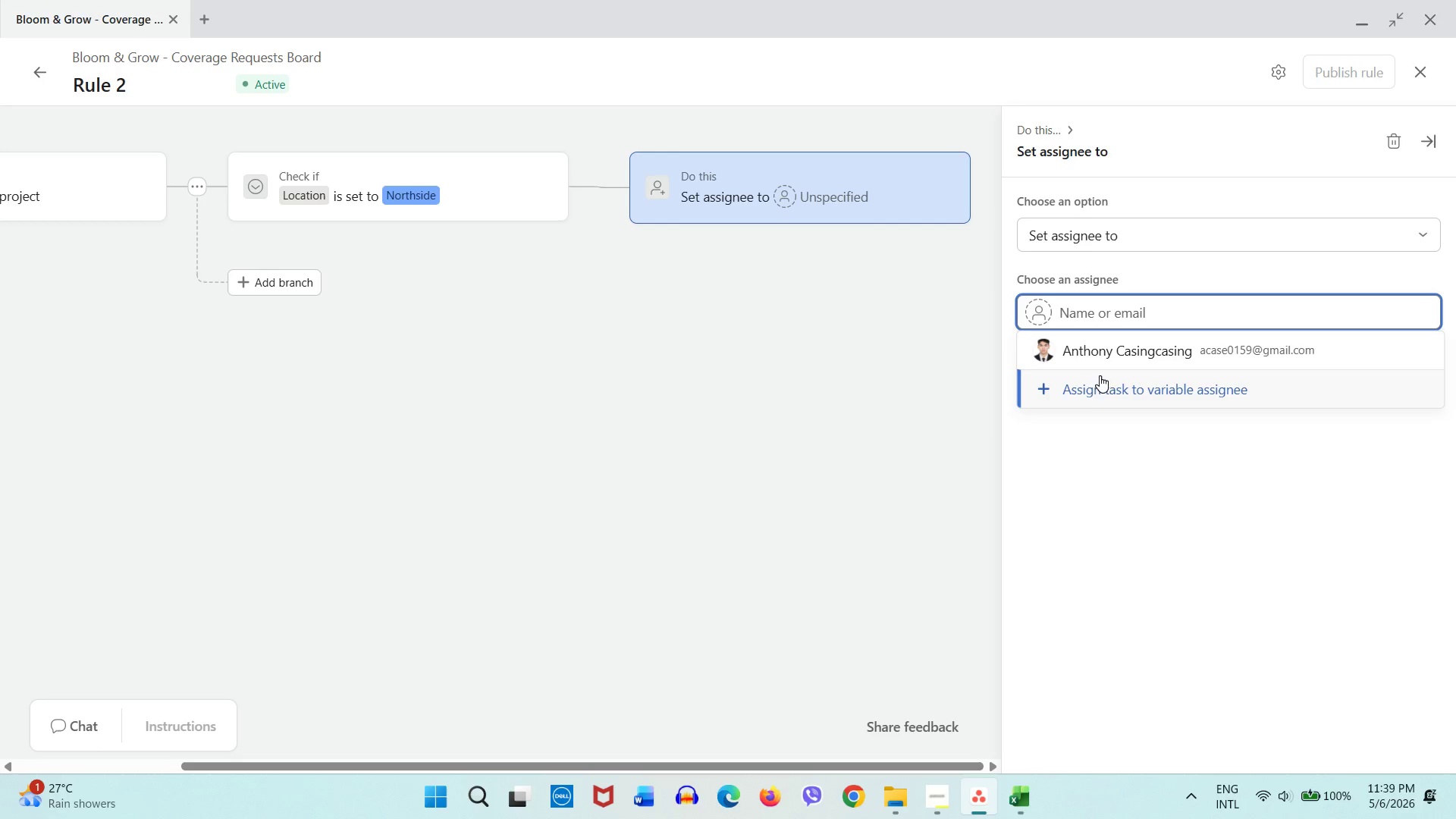 
left_click([1103, 359])
 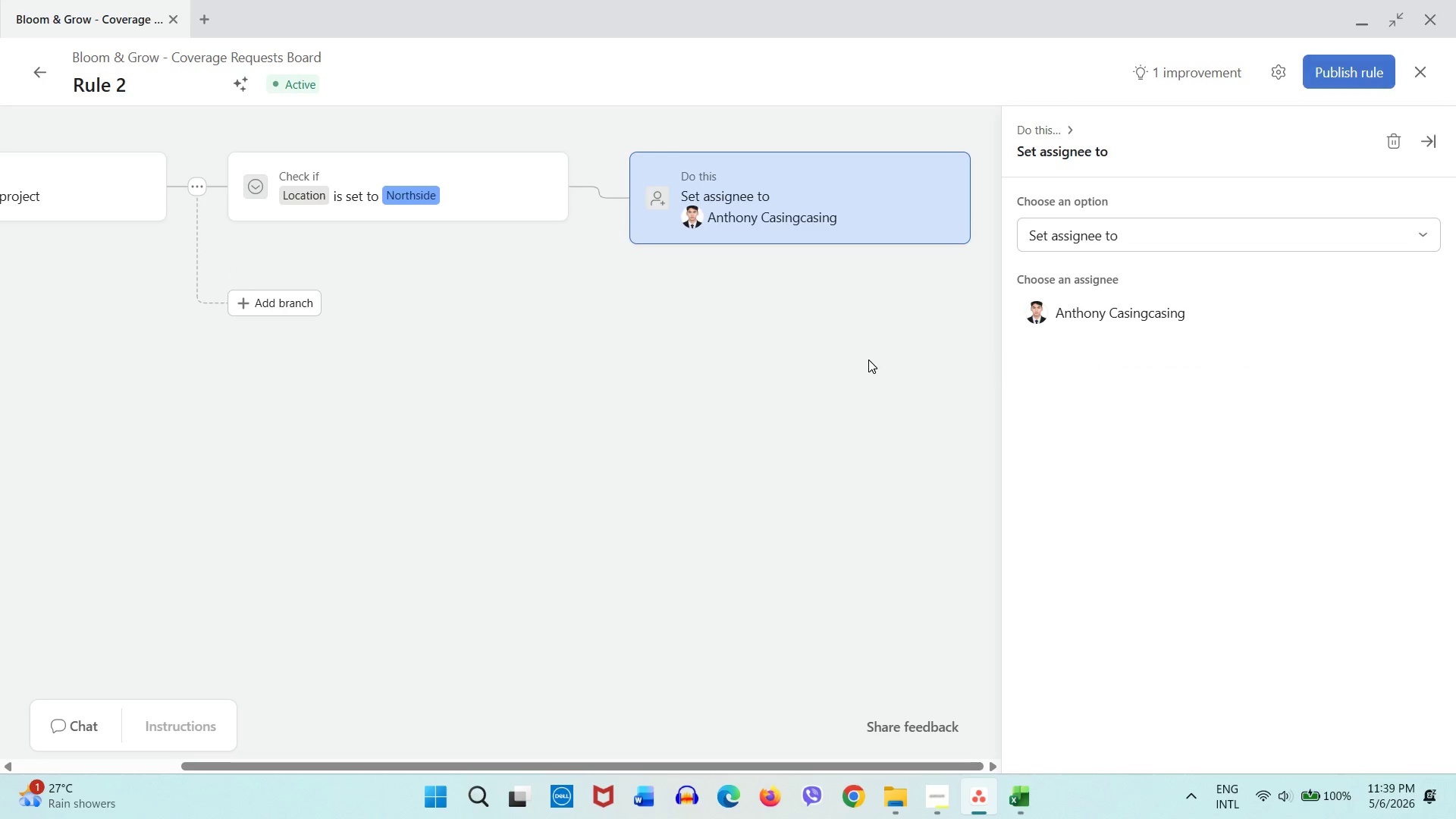 
left_click([868, 359])
 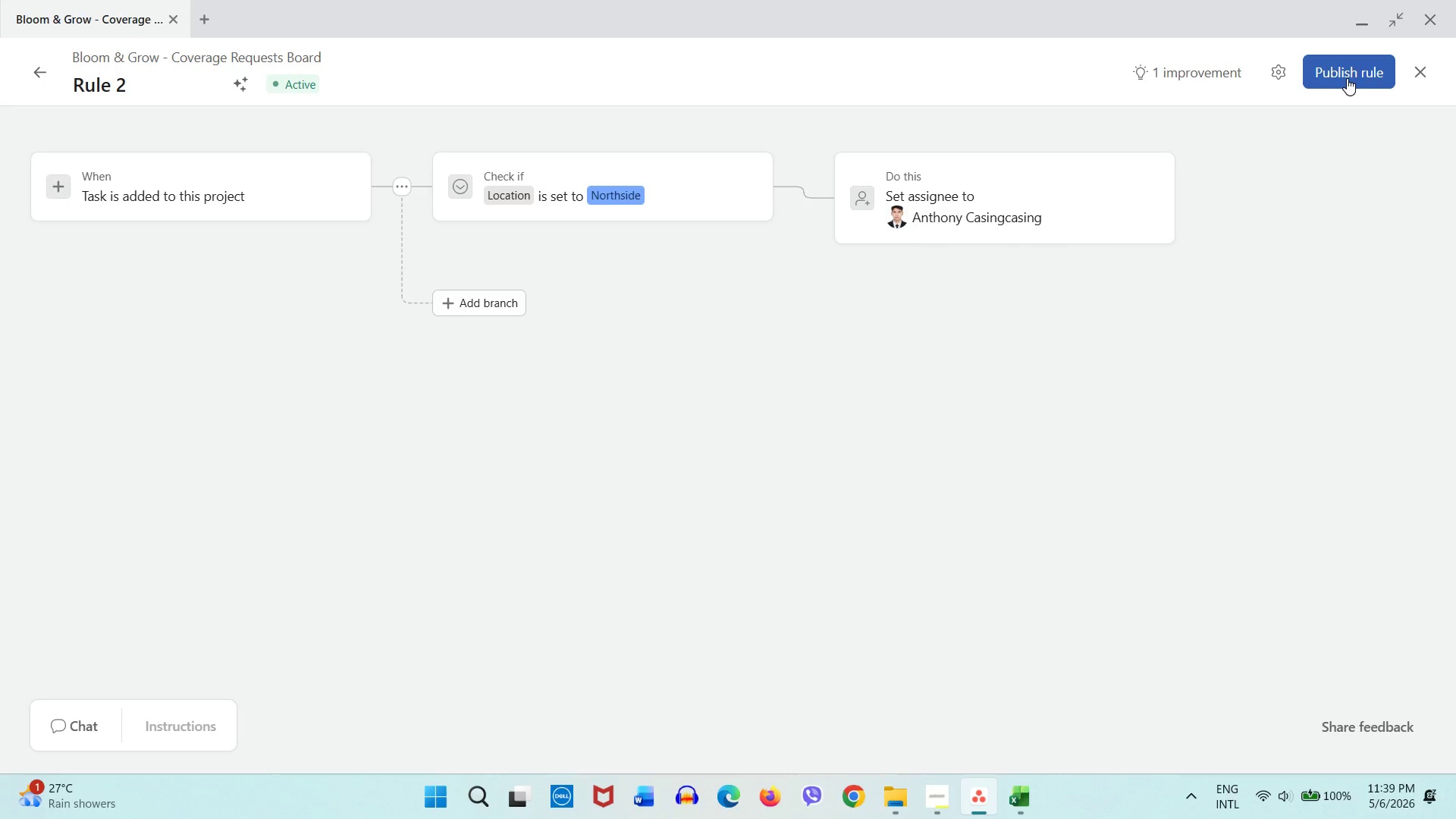 
left_click([1347, 78])
 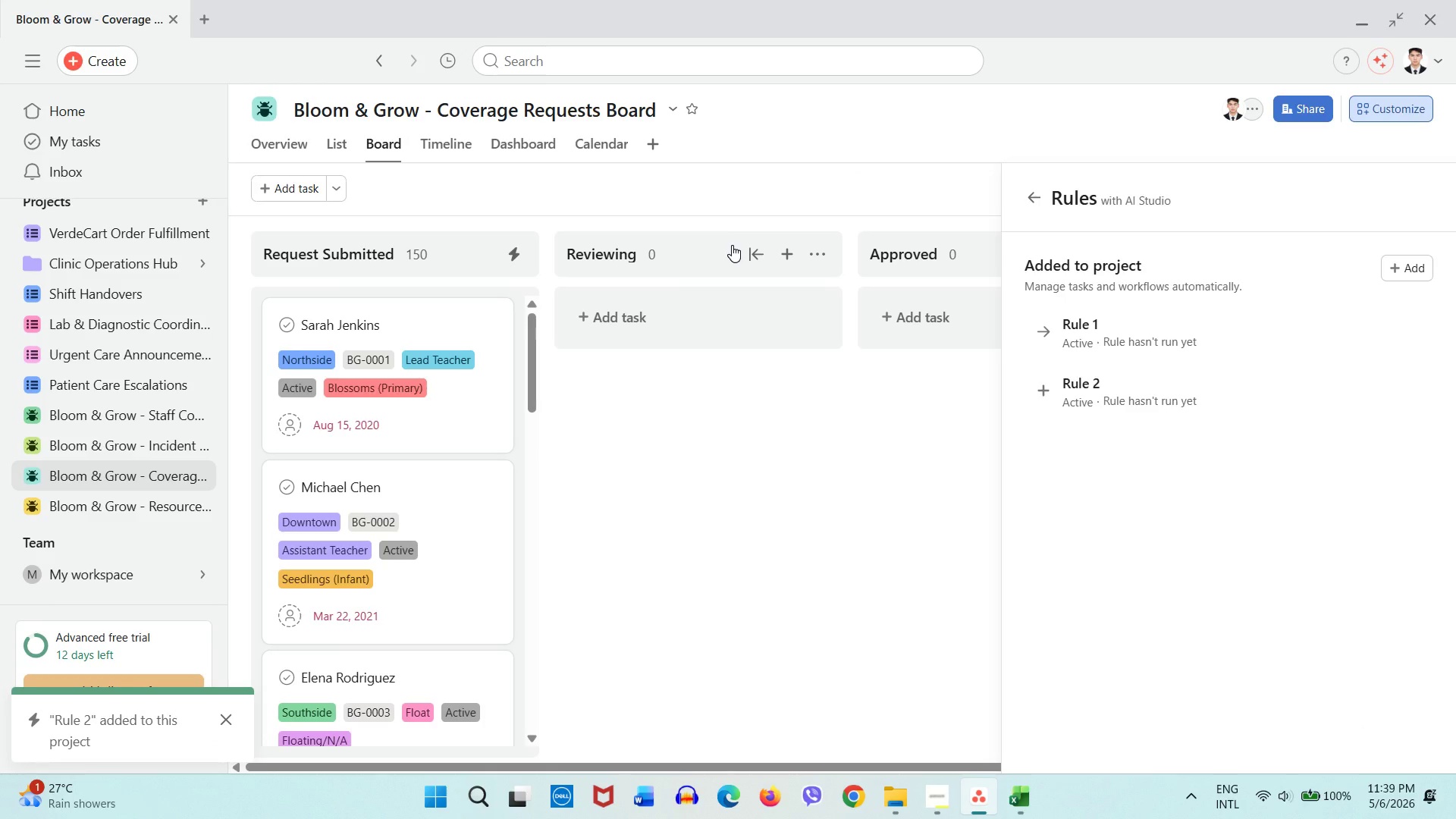 
wait(10.84)
 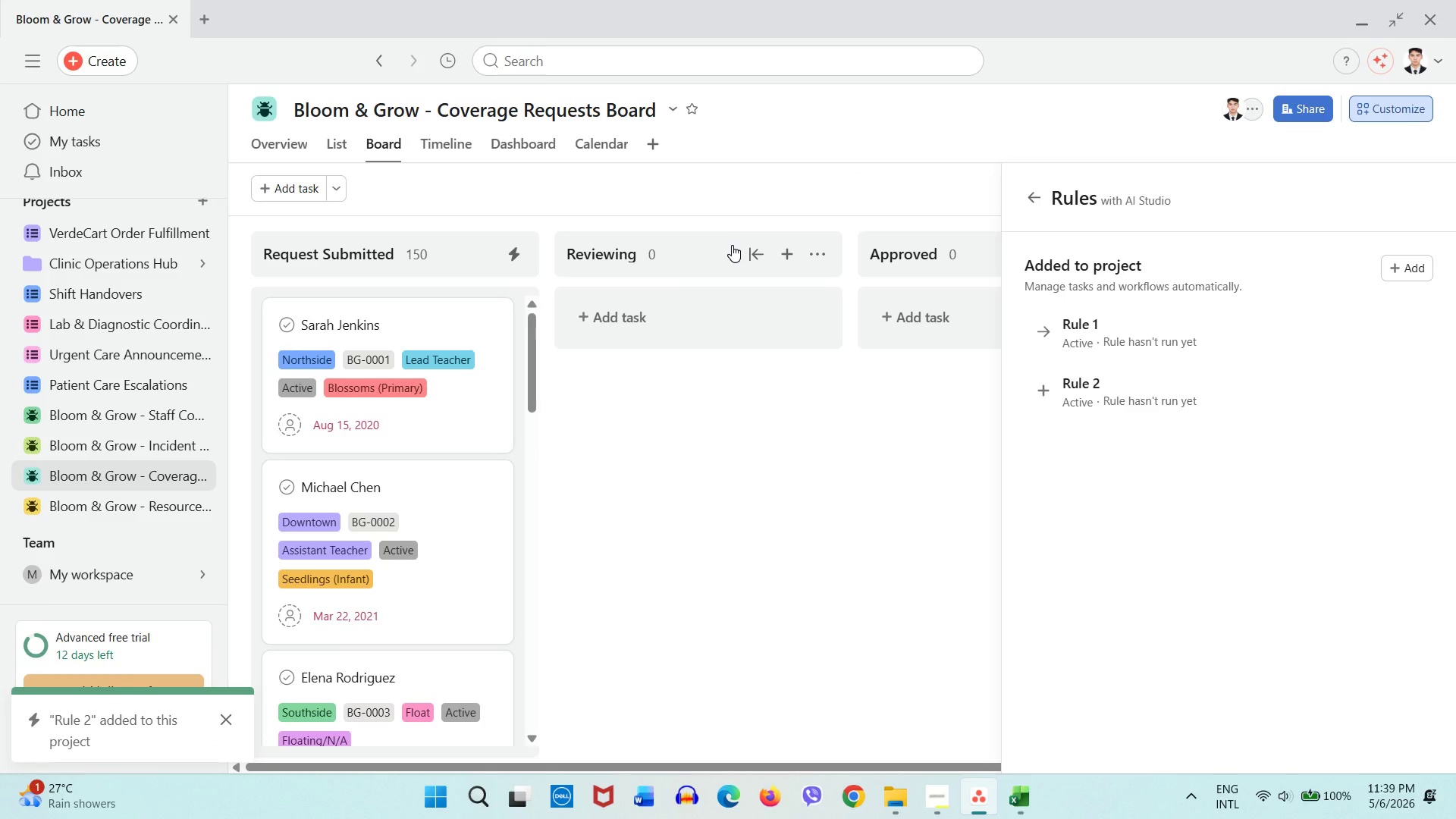 
left_click([948, 796])